 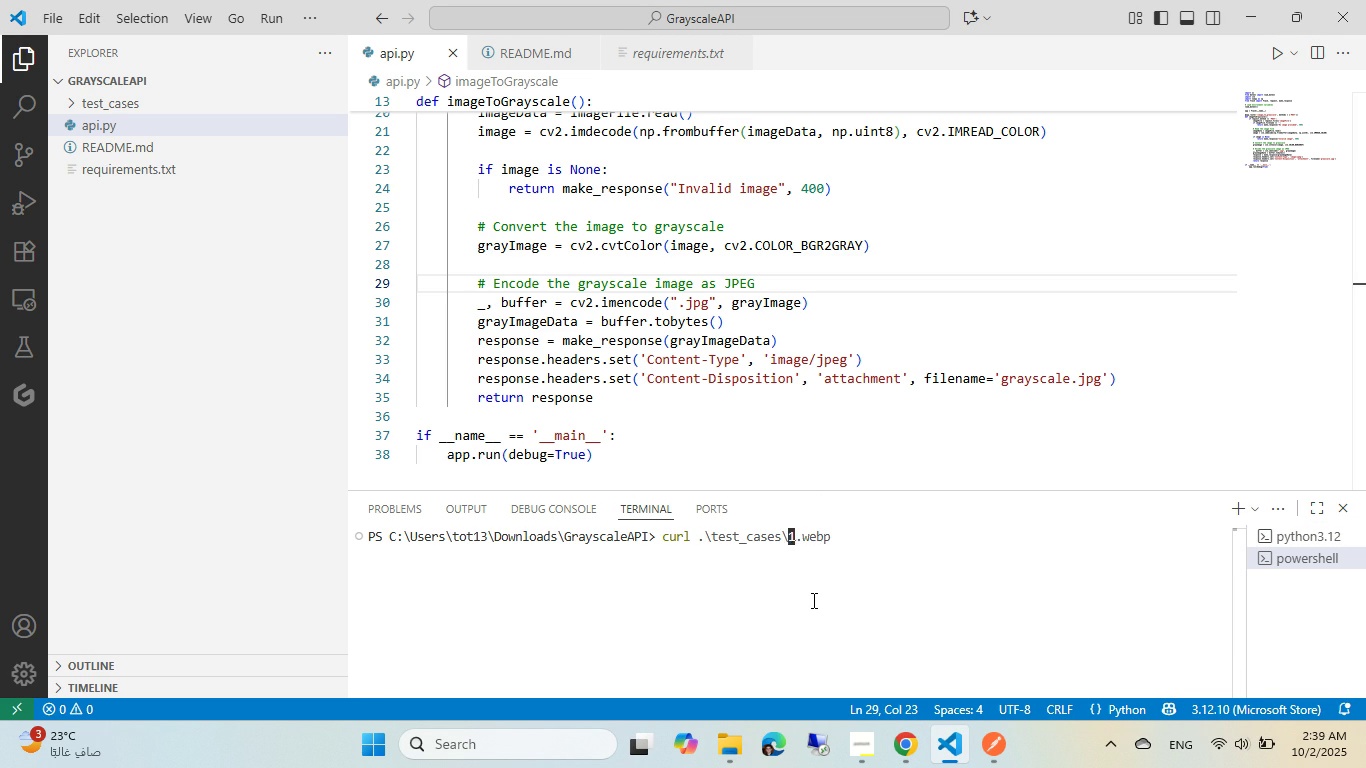 
key(Control+ArrowLeft)
 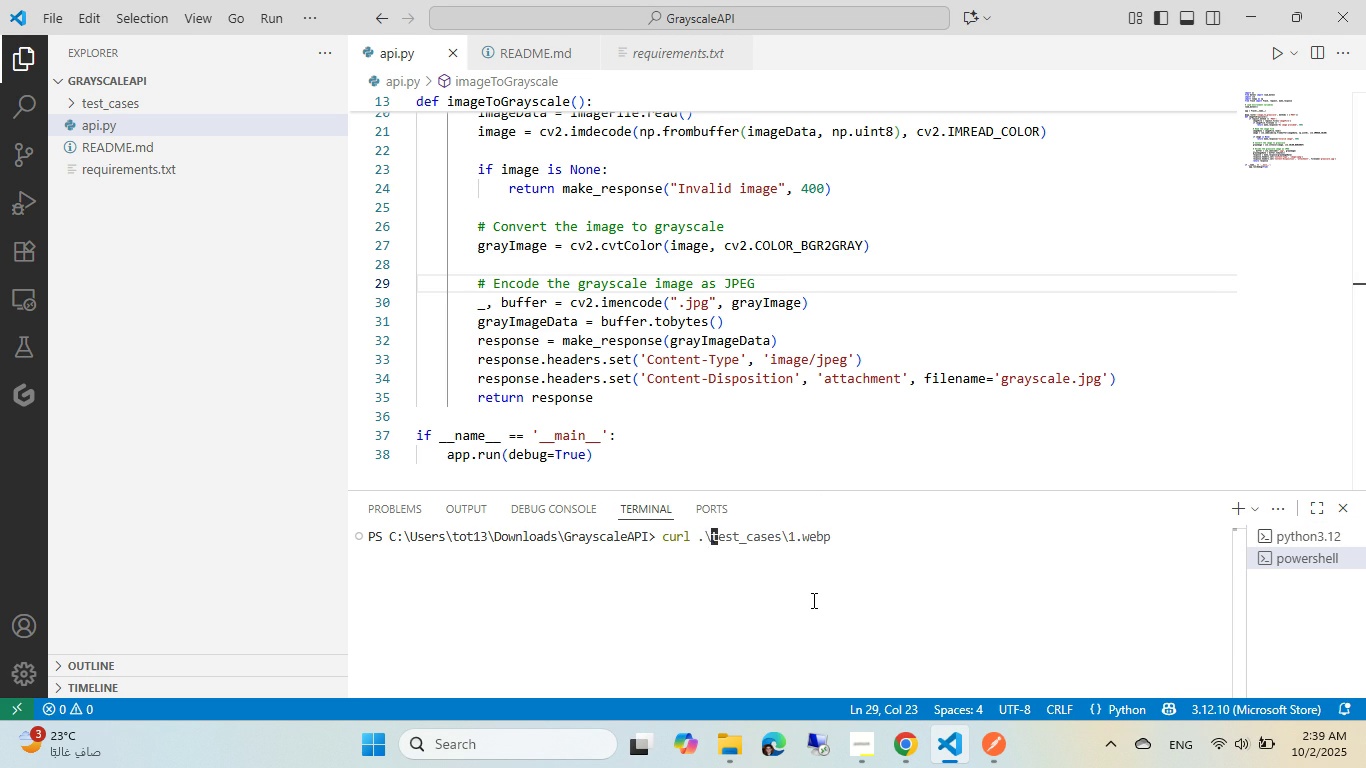 
key(Control+ArrowLeft)
 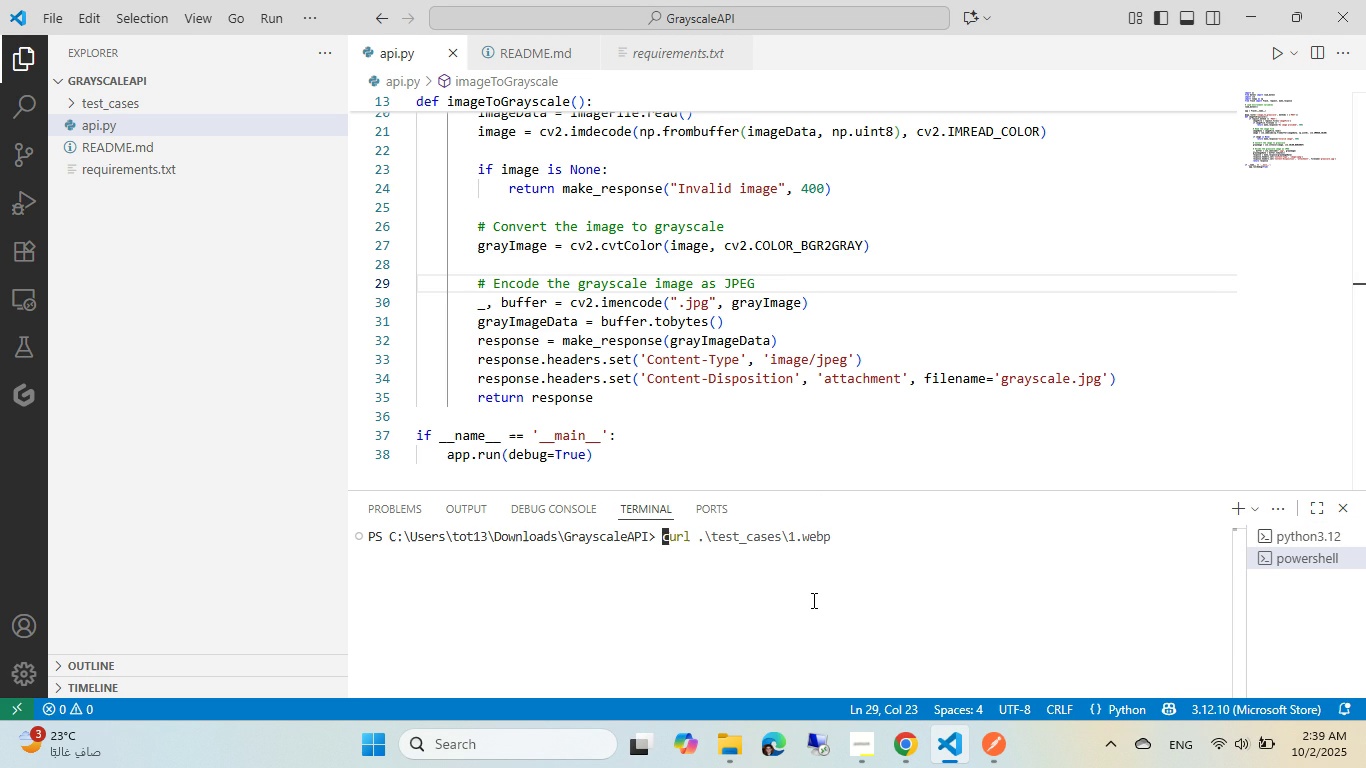 
key(Control+ArrowLeft)
 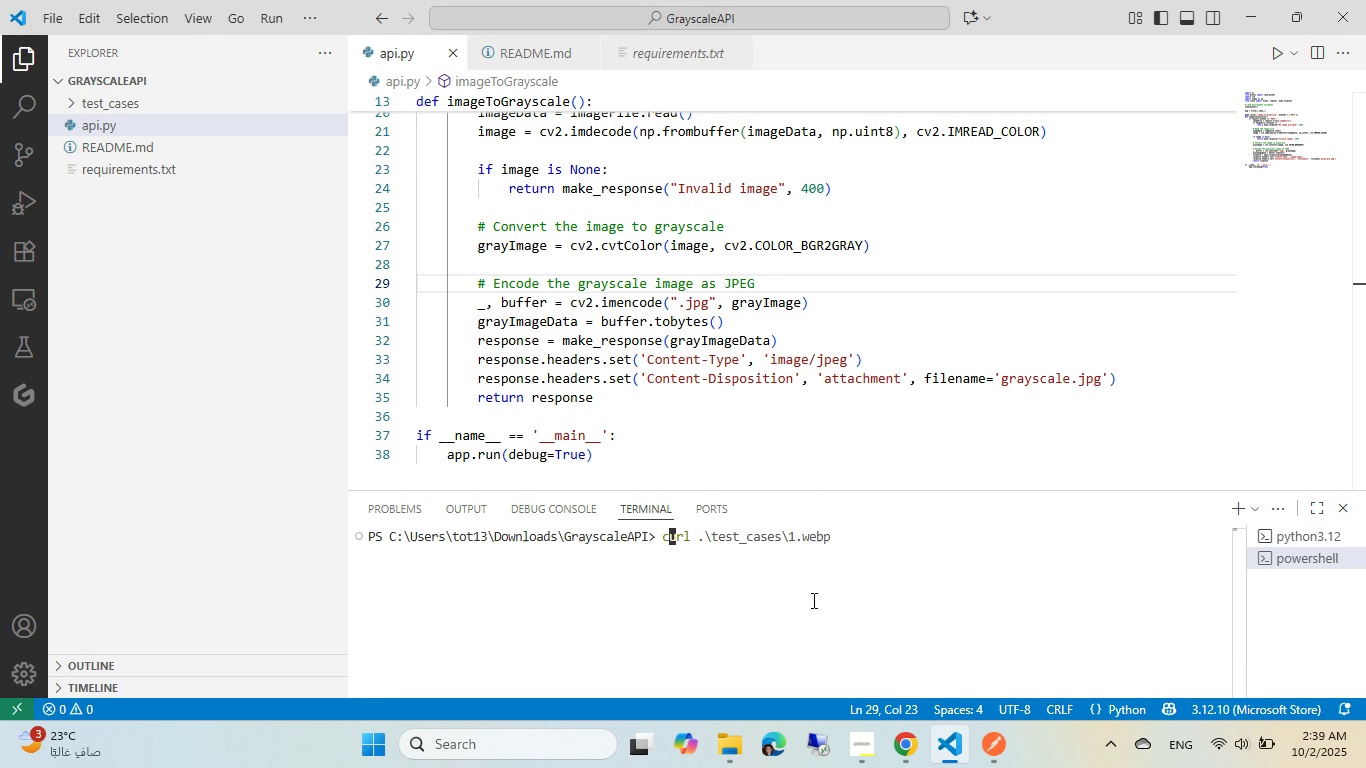 
key(ArrowRight)
 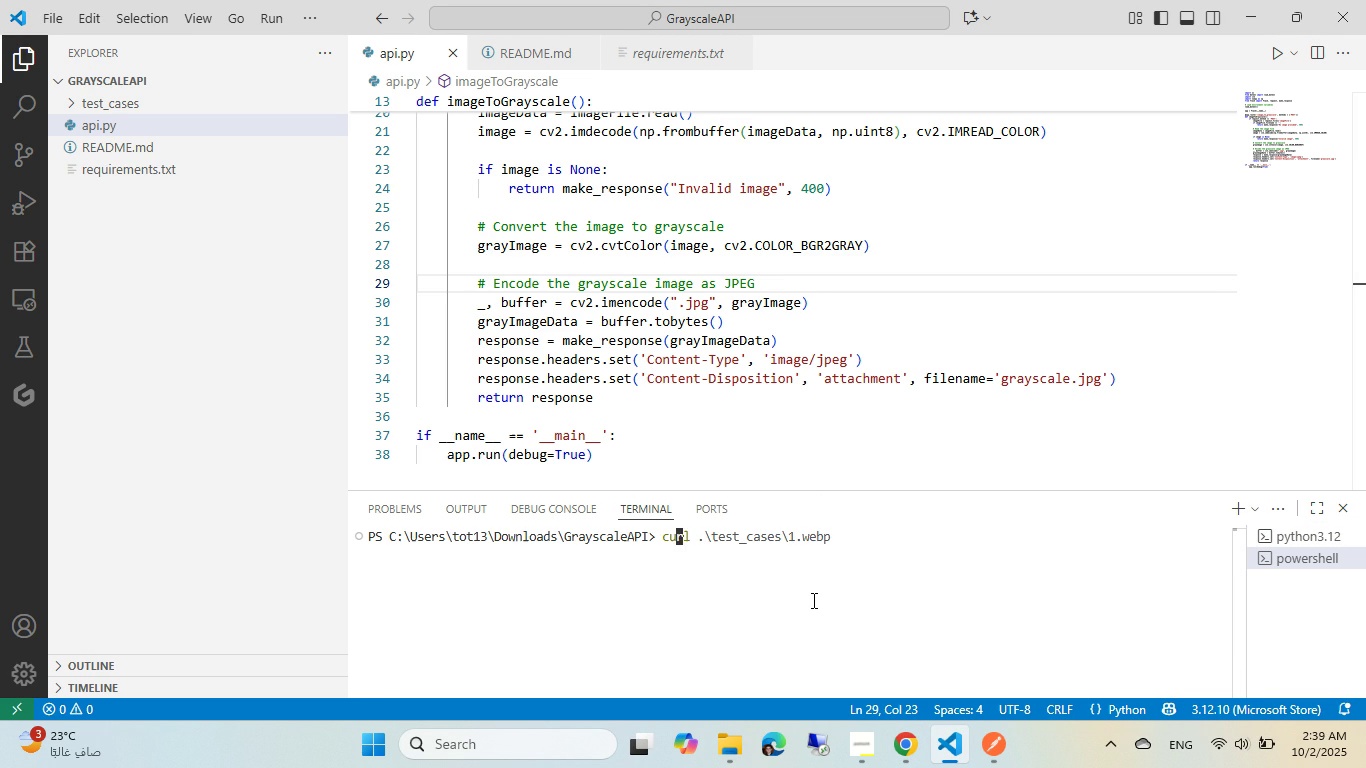 
key(ArrowRight)
 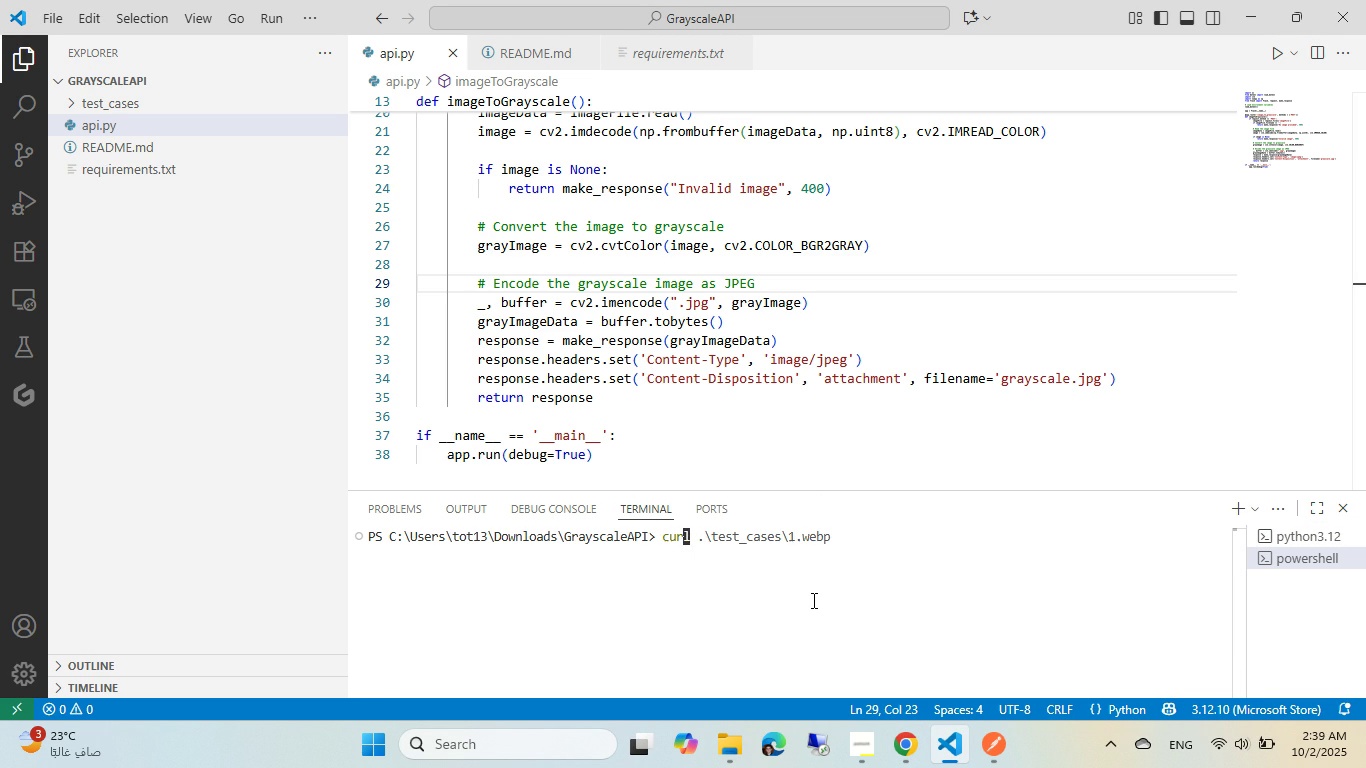 
key(ArrowRight)
 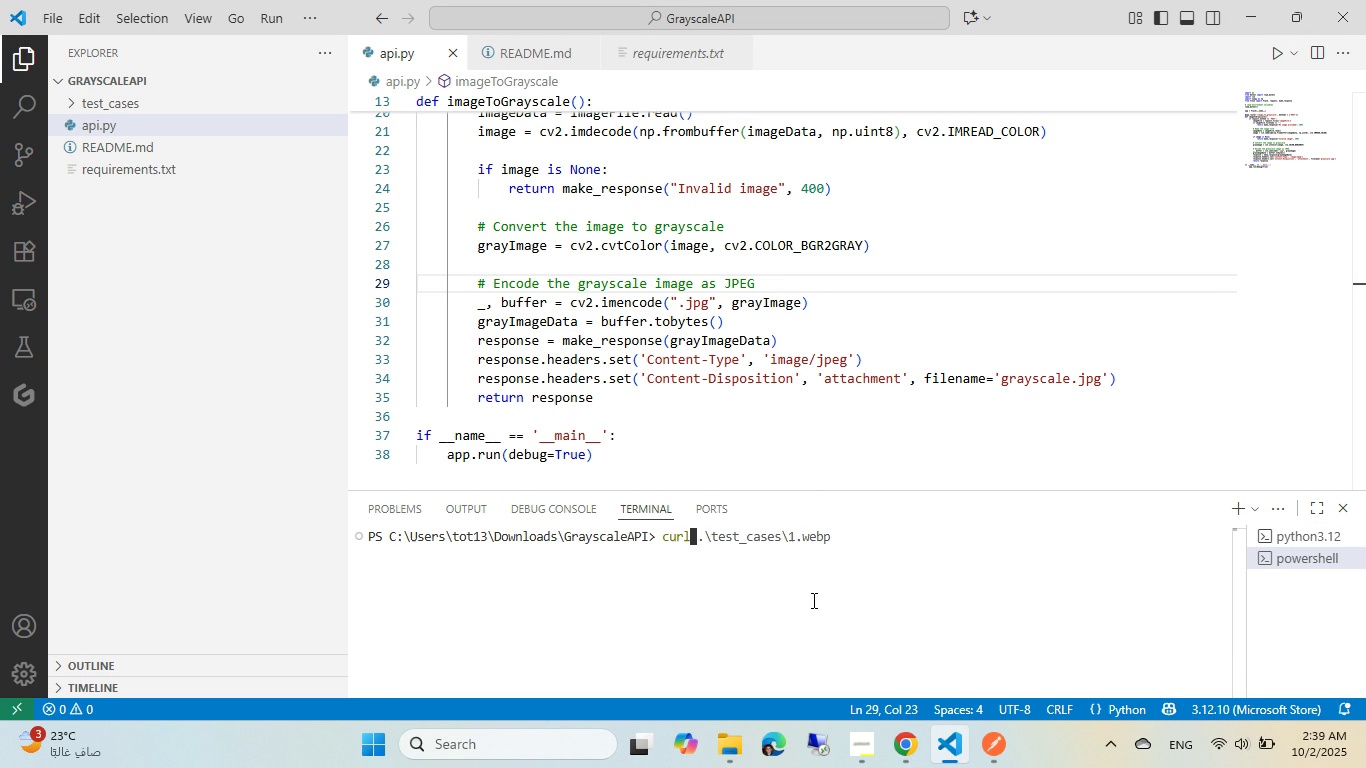 
key(ArrowRight)
 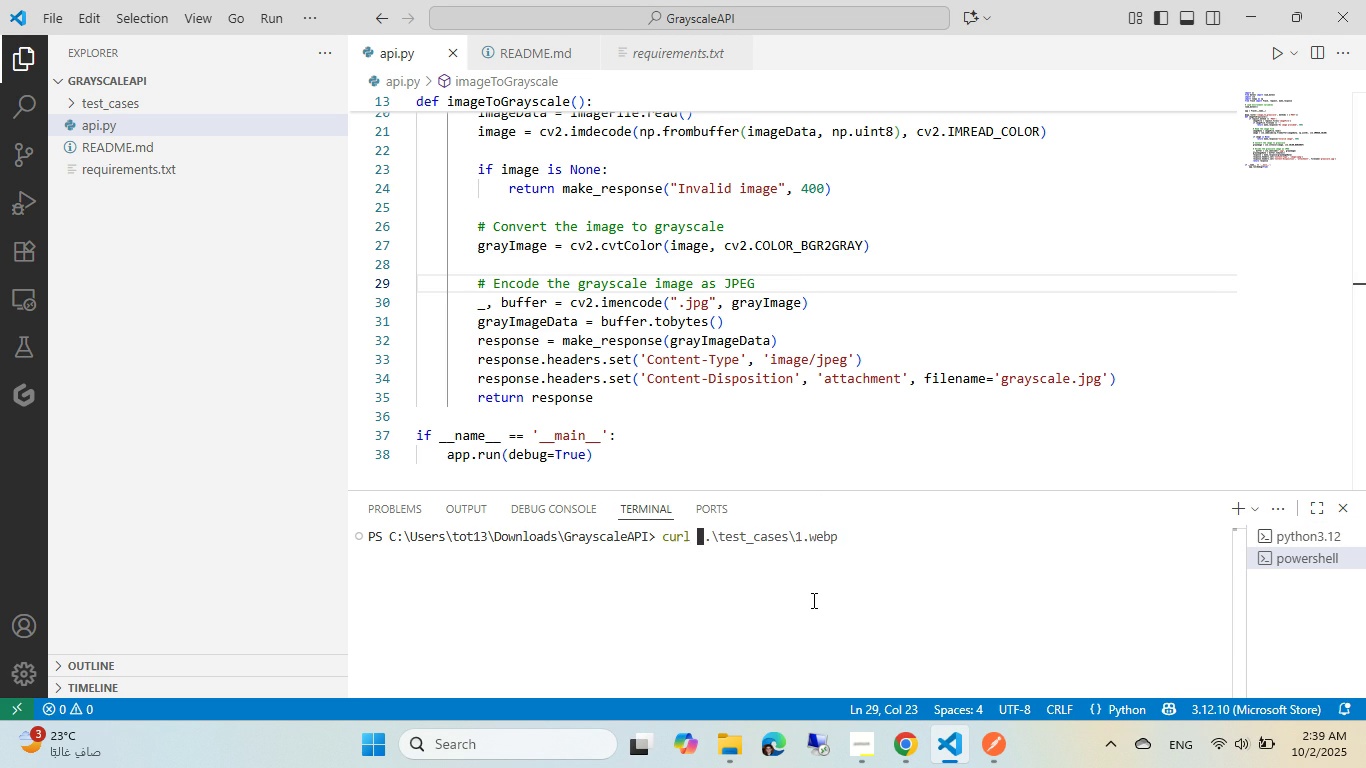 
key(Space)
 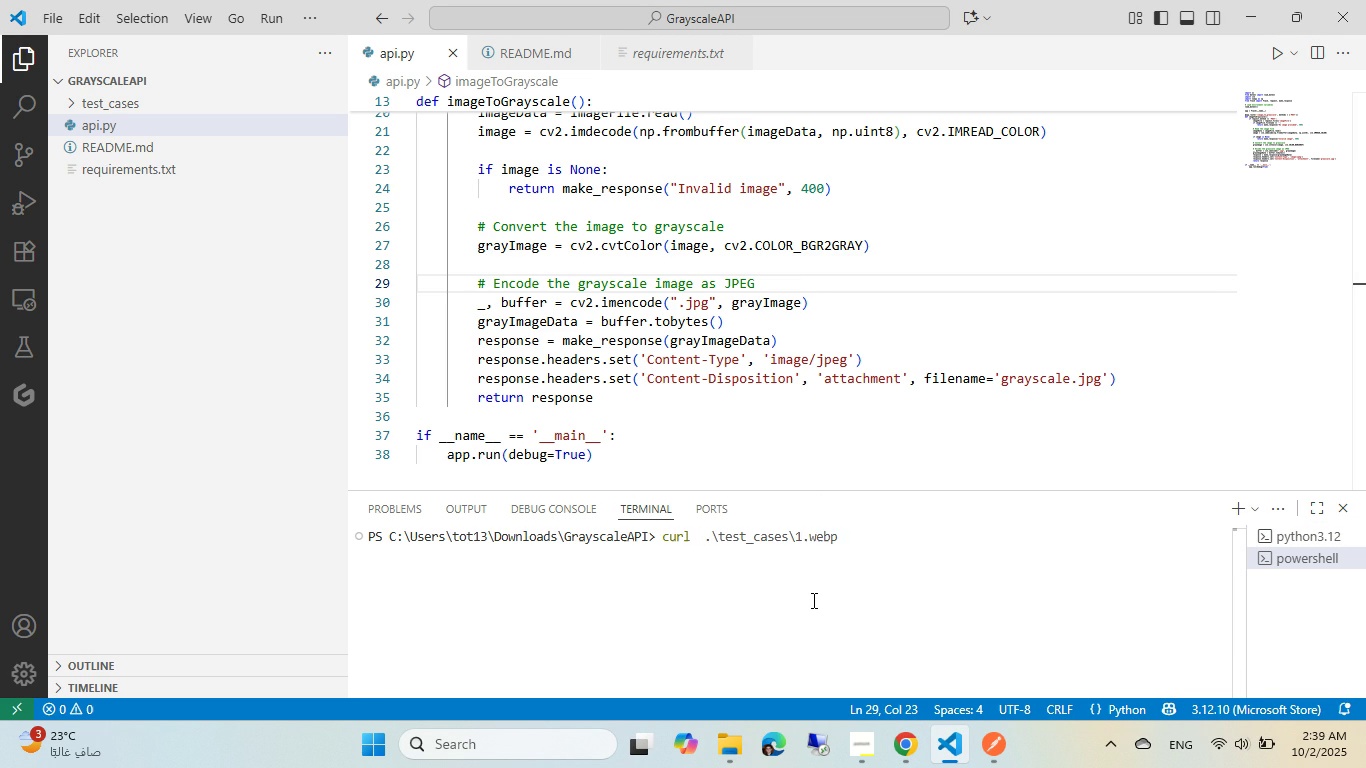 
key(Minus)
 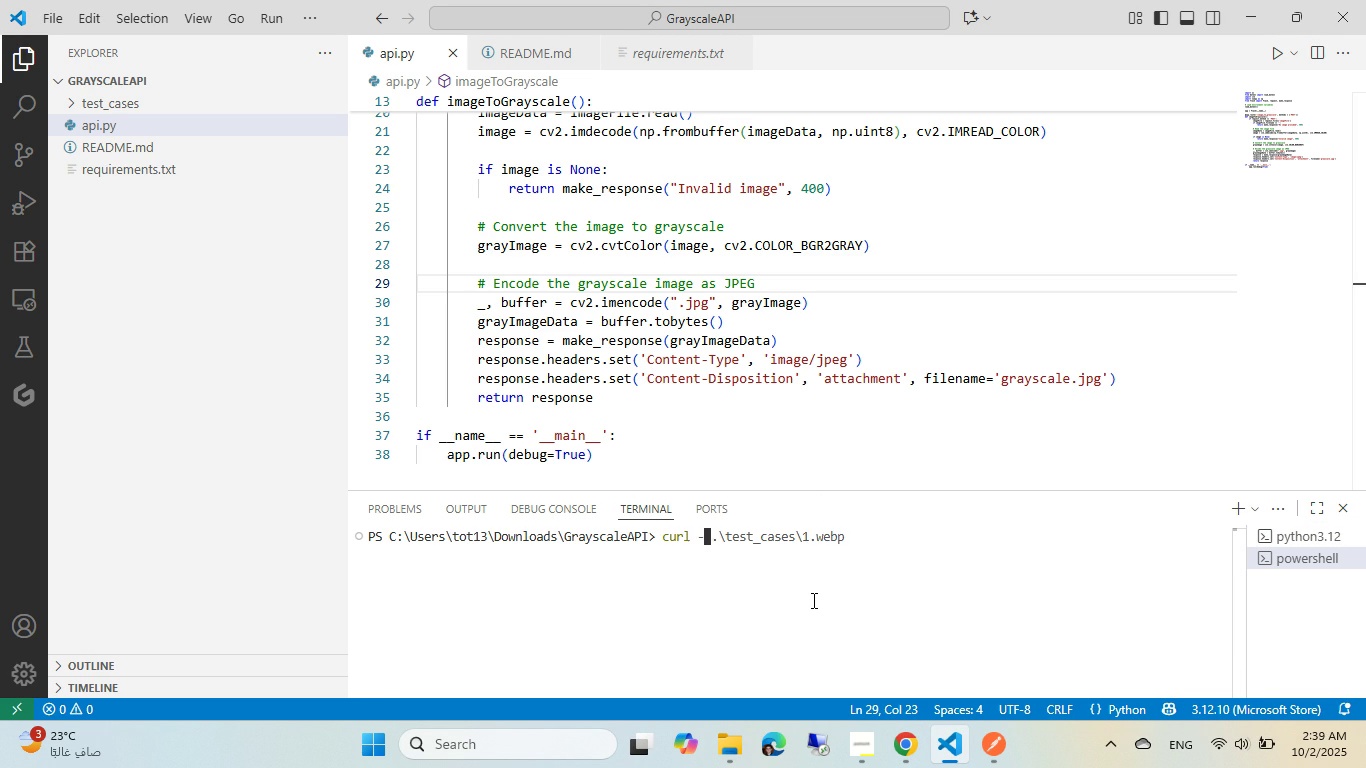 
key(Shift+ShiftLeft)
 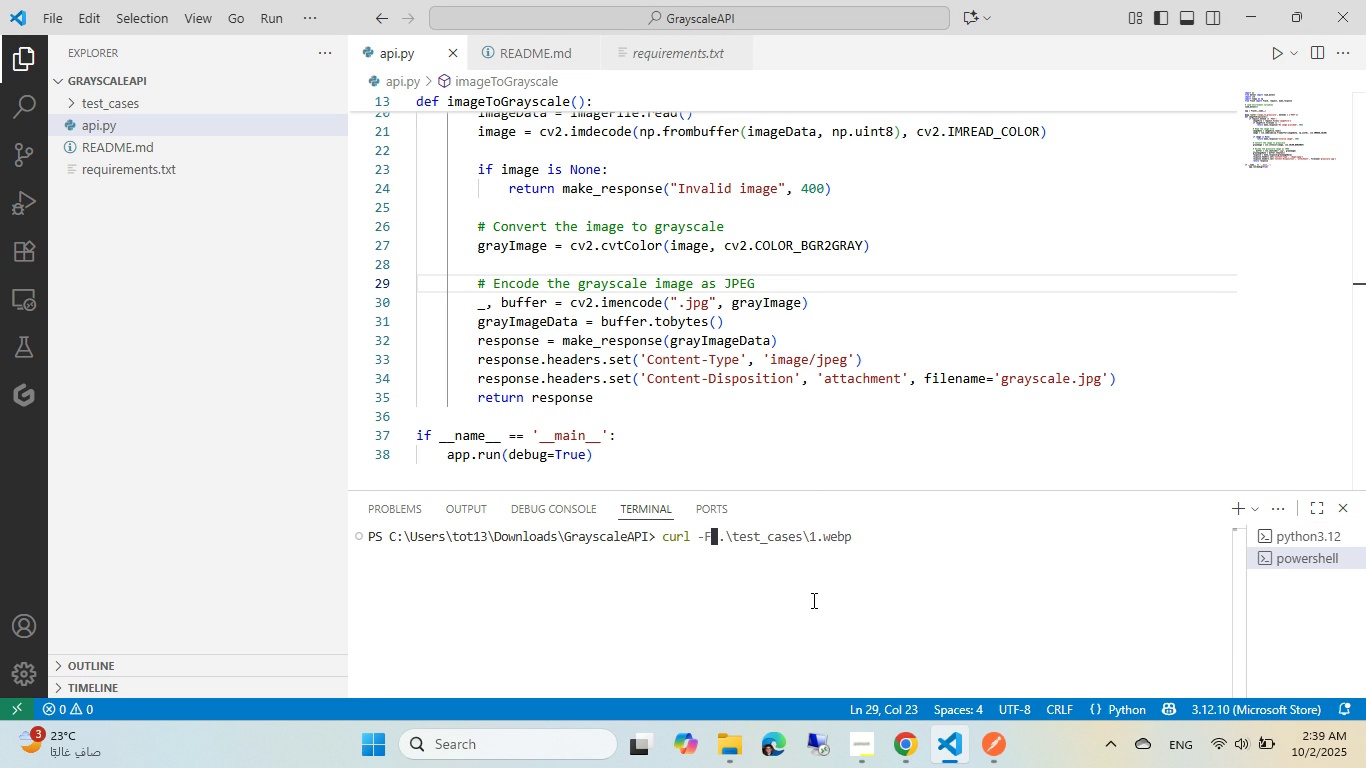 
key(Shift+F)
 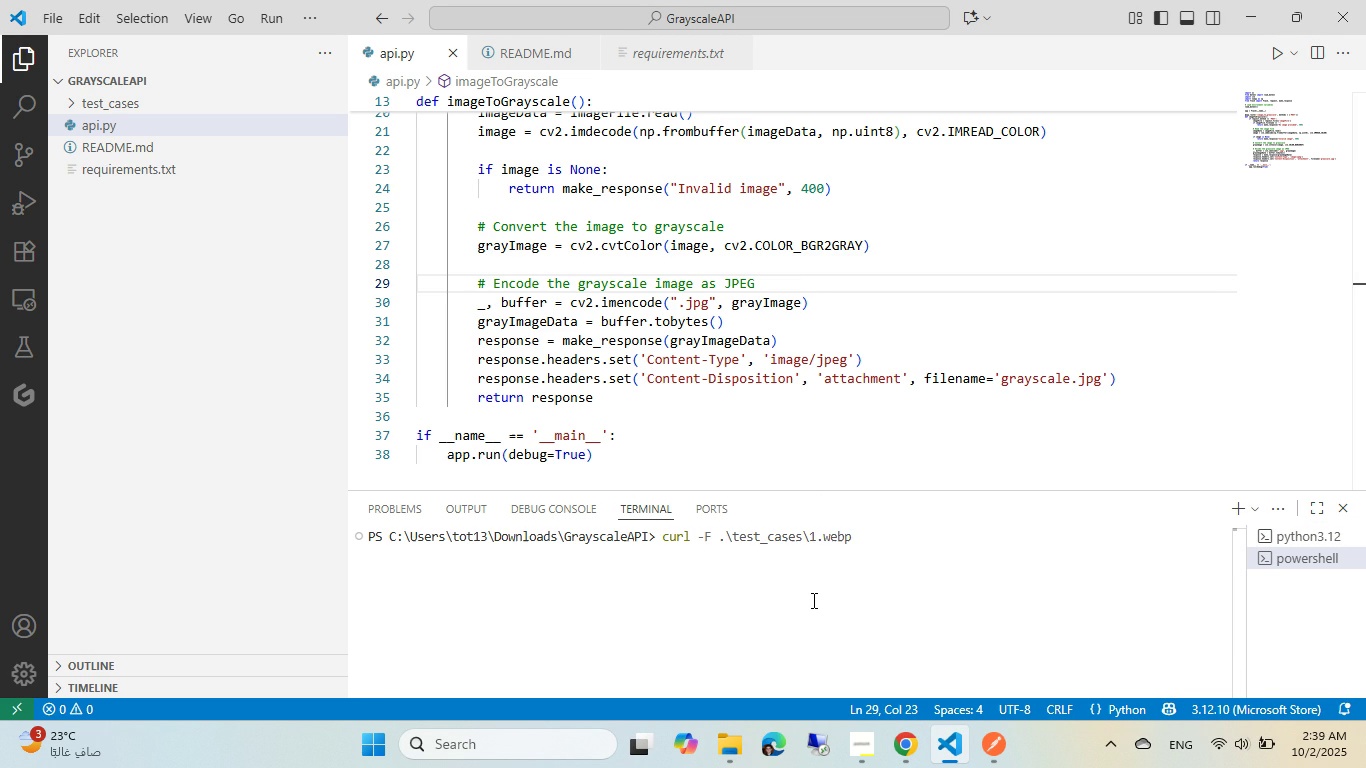 
key(Space)
 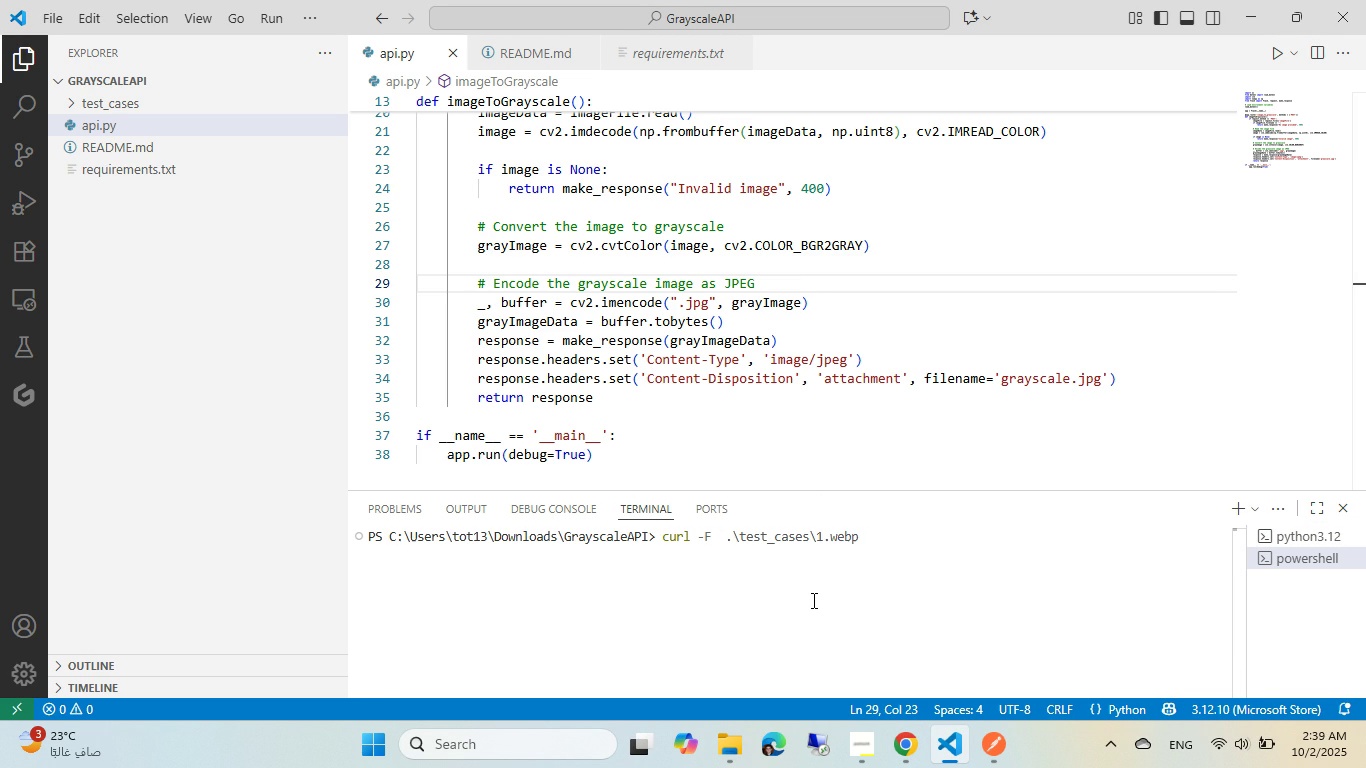 
key(Quote)
 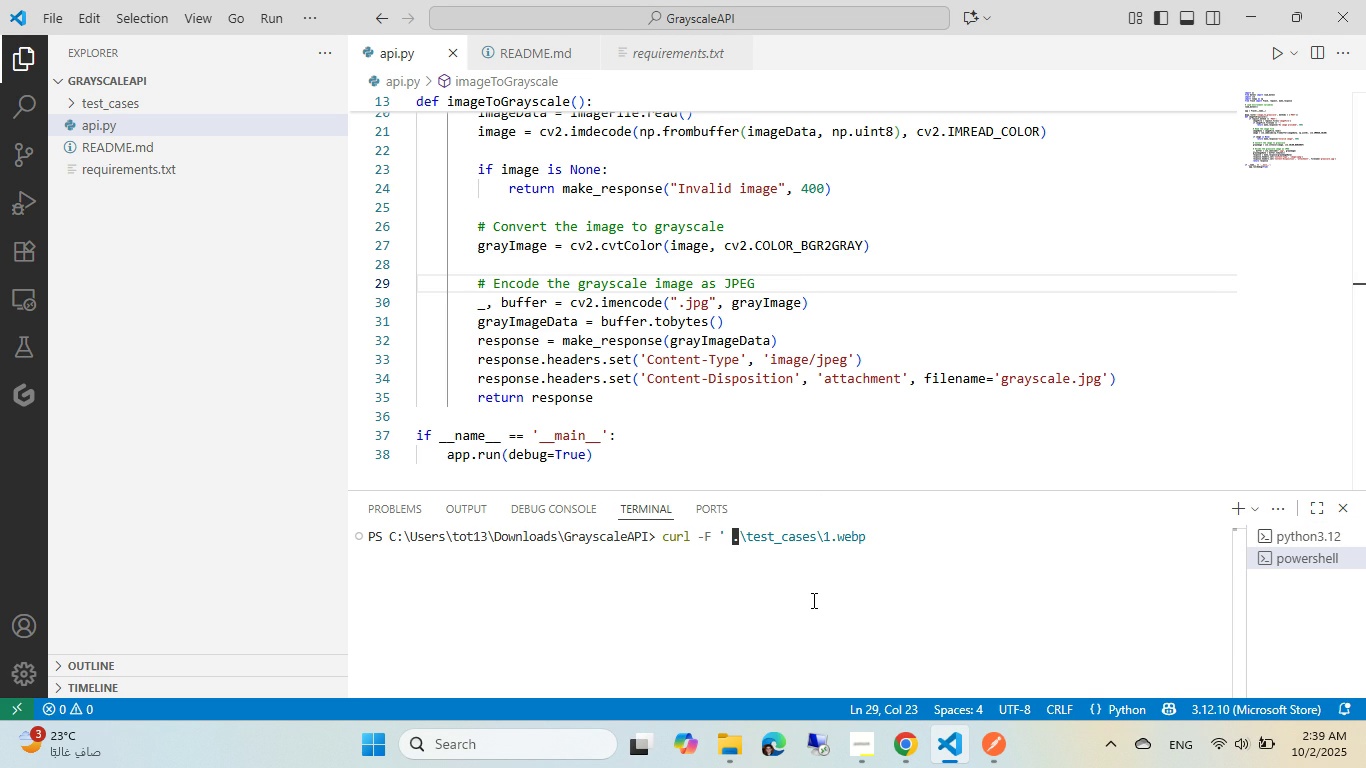 
key(ArrowRight)
 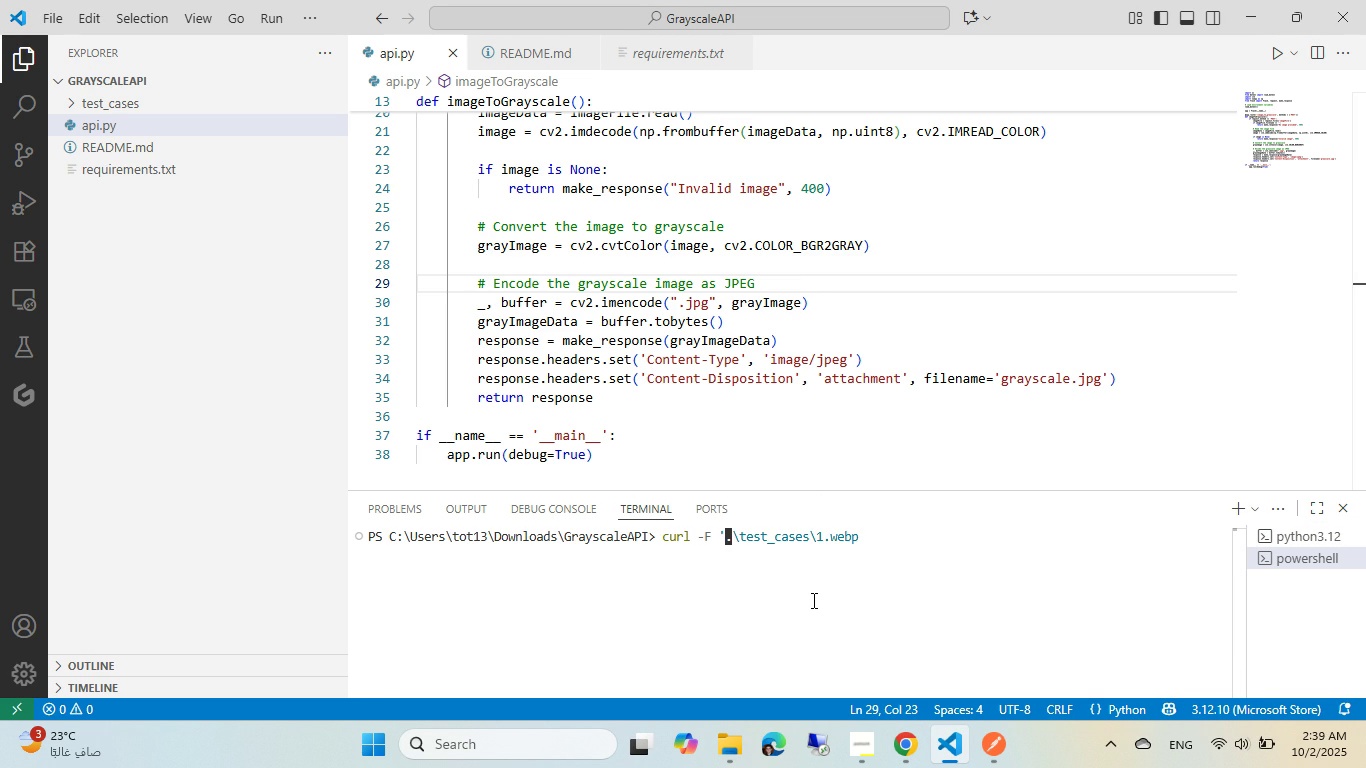 
key(Backspace)
type(image=[End]')